 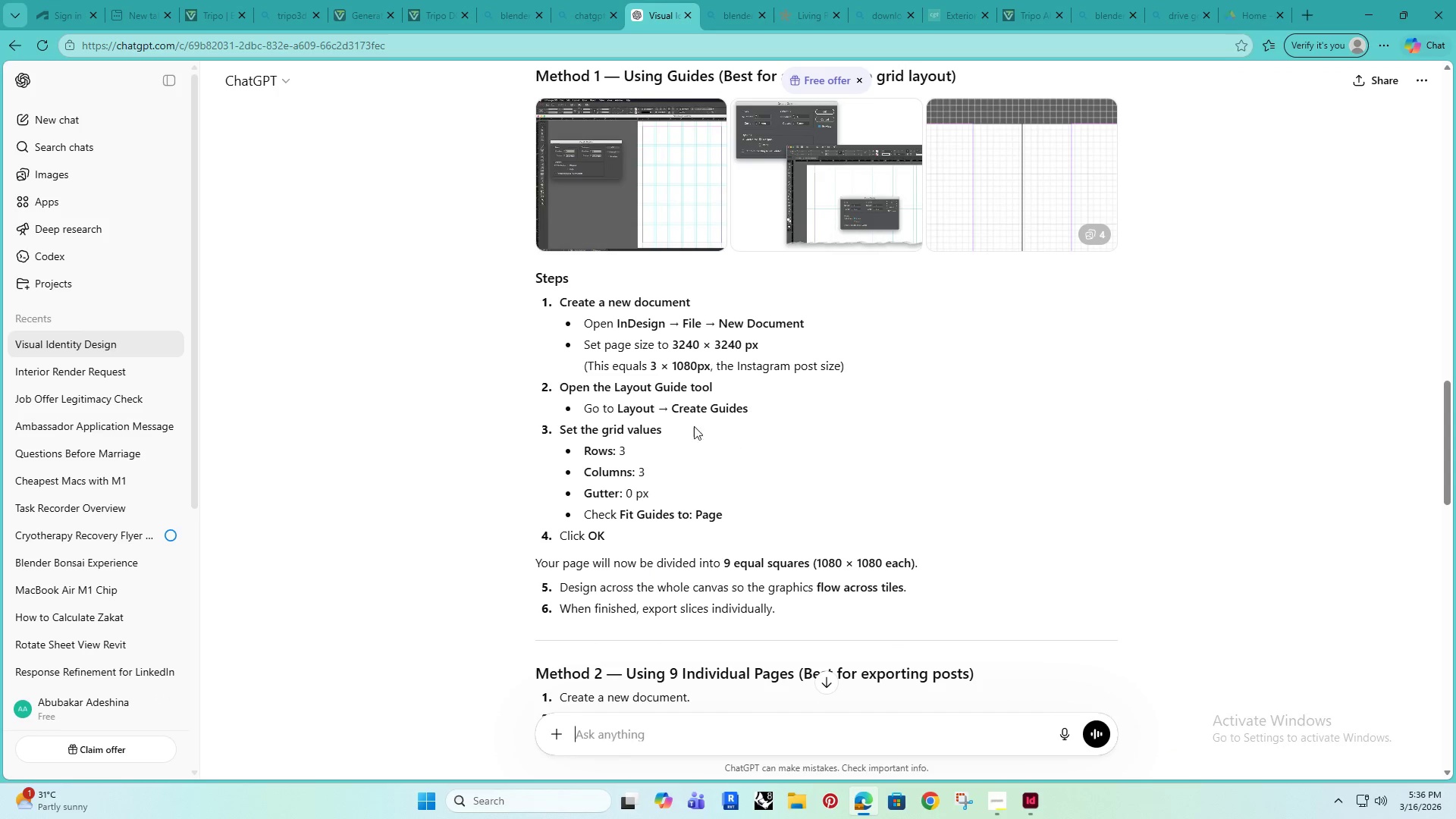 
scroll: coordinate [714, 393], scroll_direction: down, amount: 1.0
 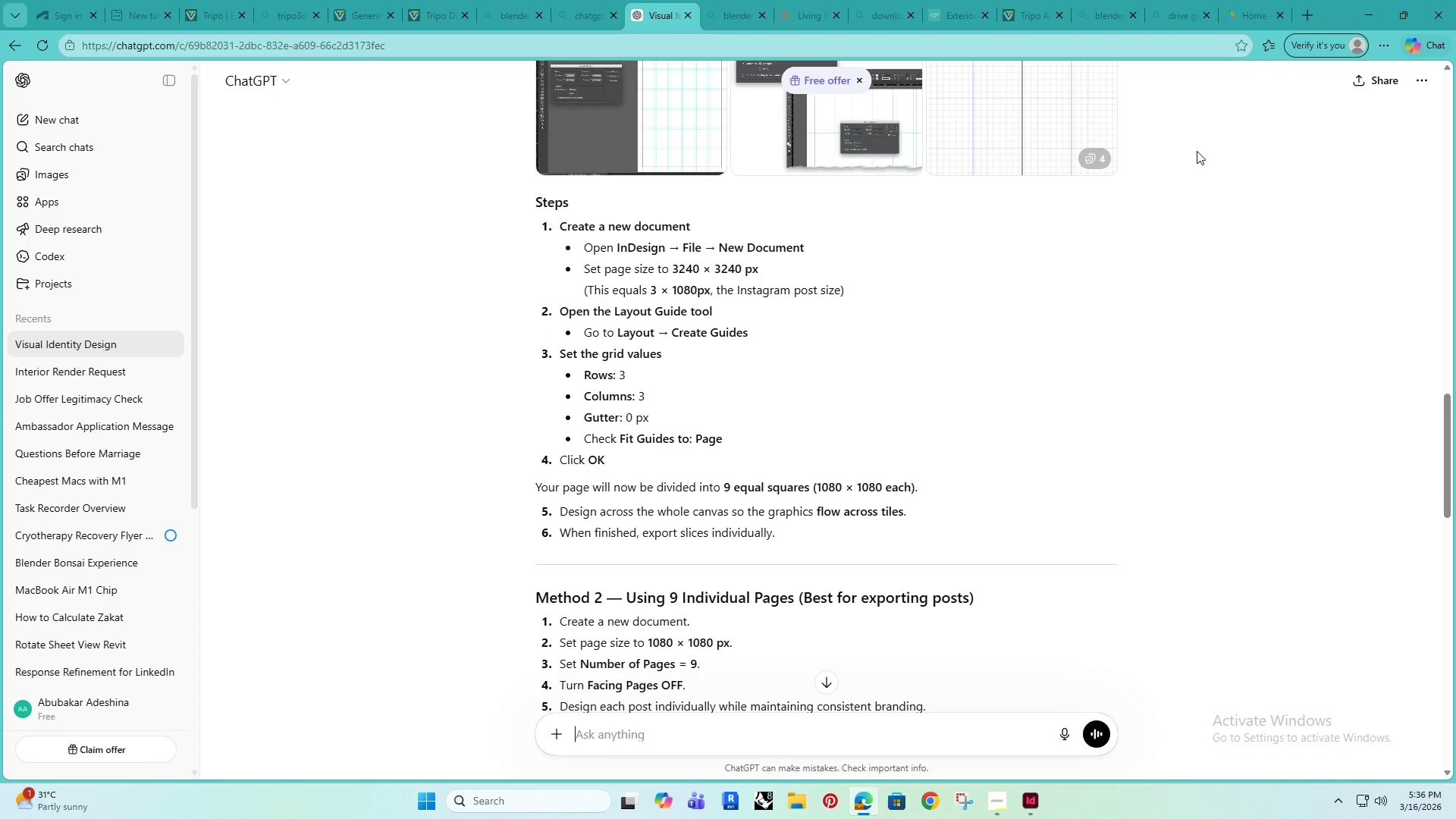 
left_click([1364, 12])
 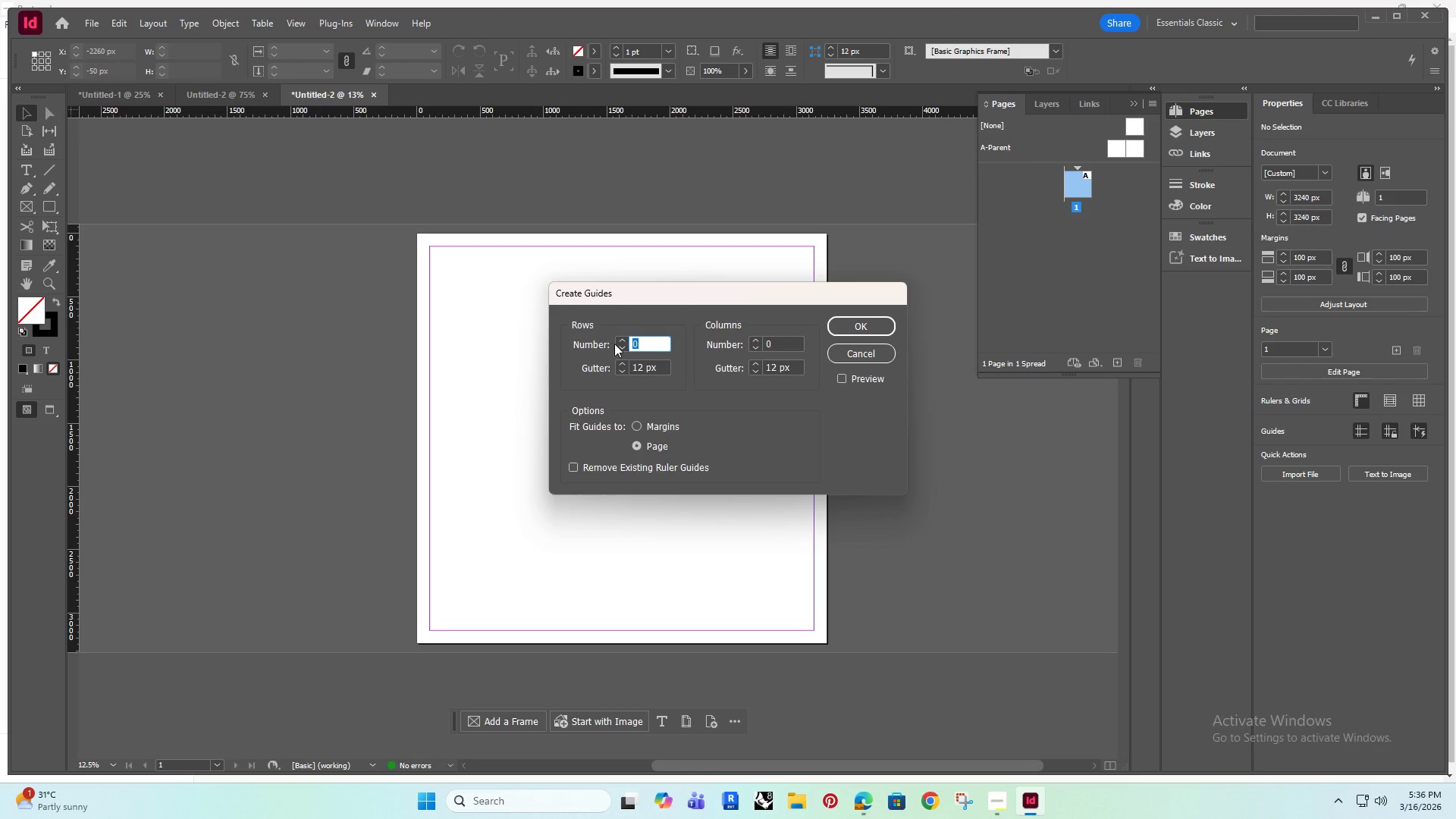 
double_click([623, 343])
 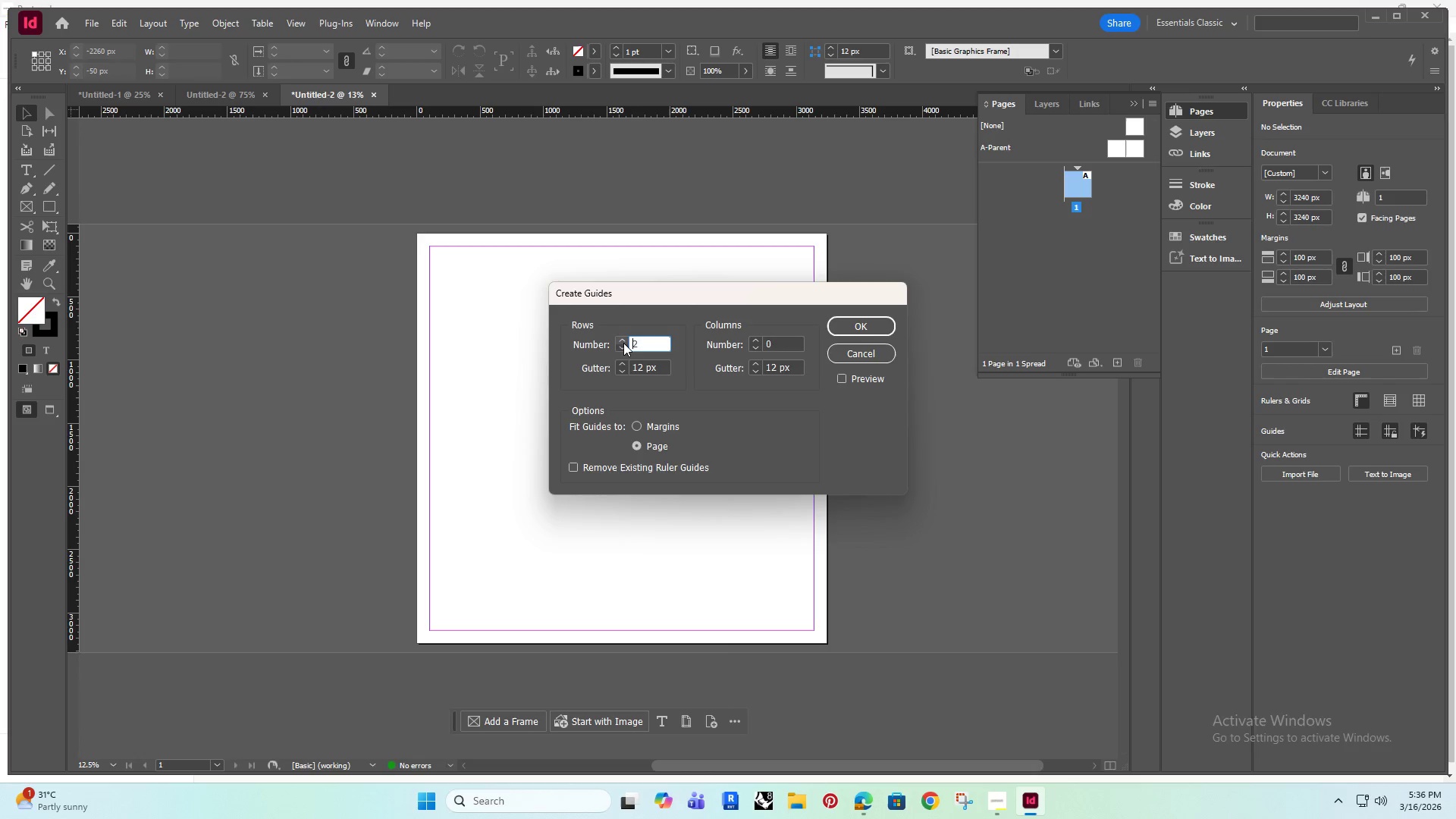 
left_click([623, 343])
 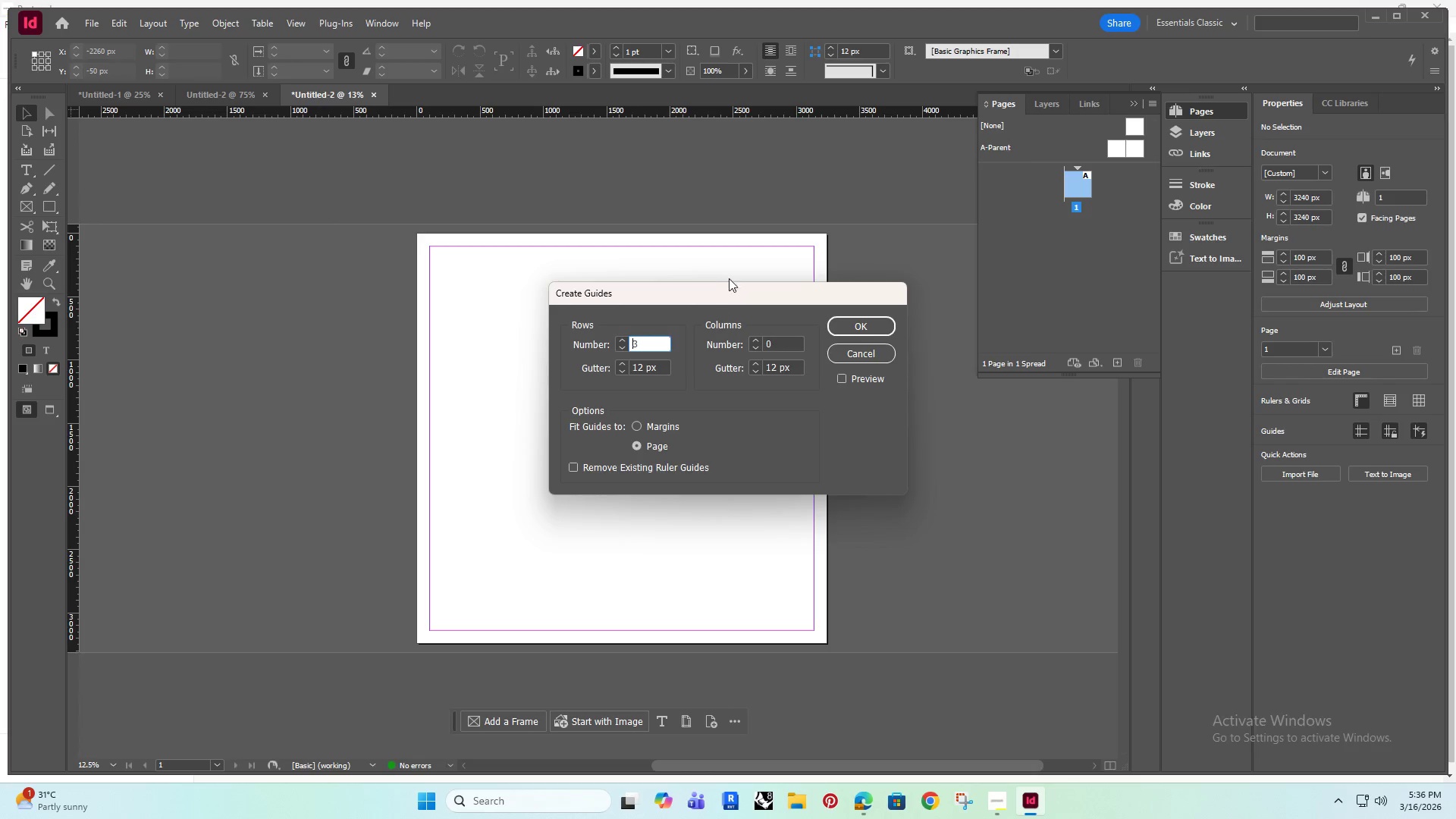 
left_click_drag(start_coordinate=[739, 296], to_coordinate=[1038, 364])
 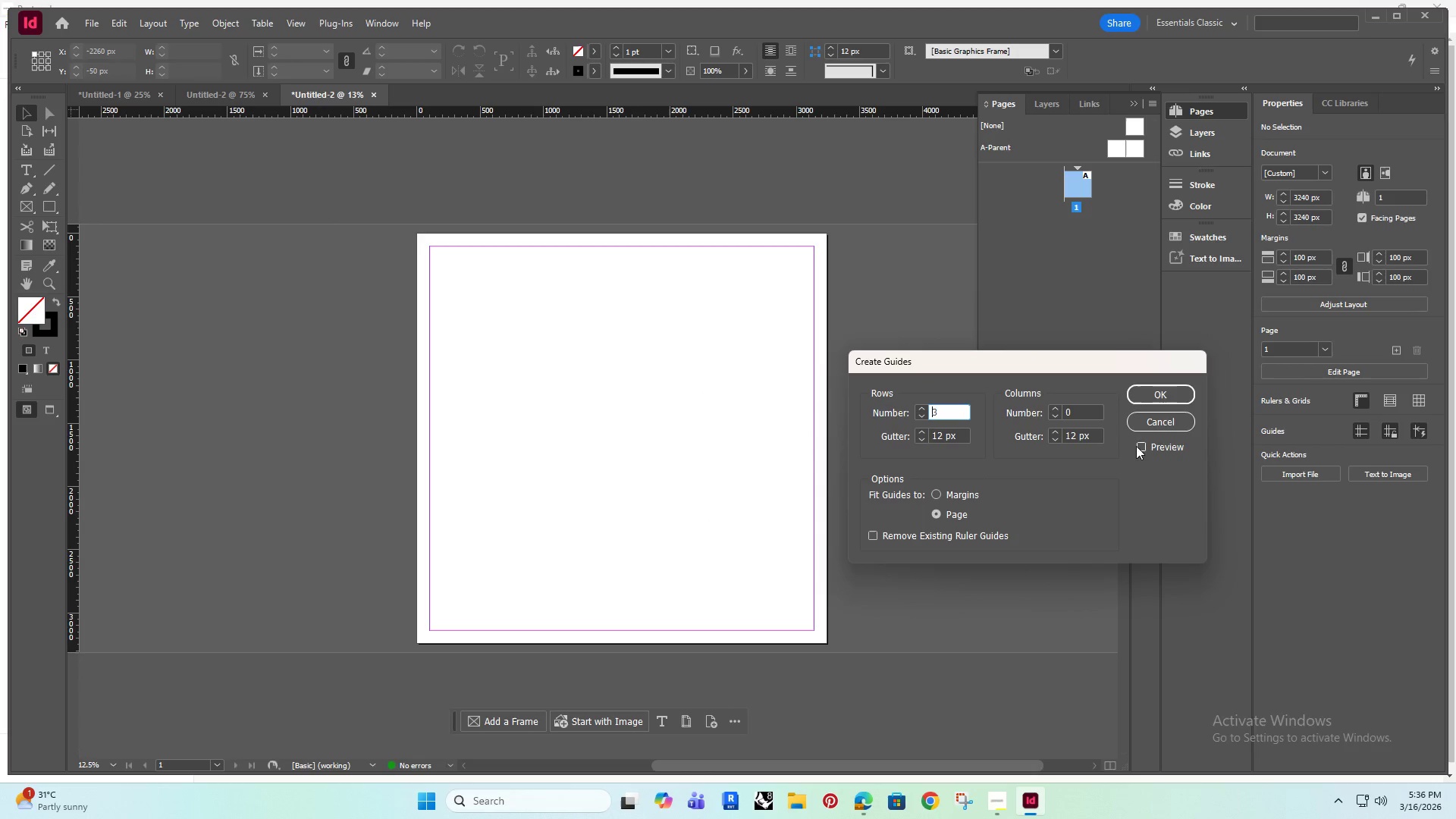 
left_click([1138, 444])
 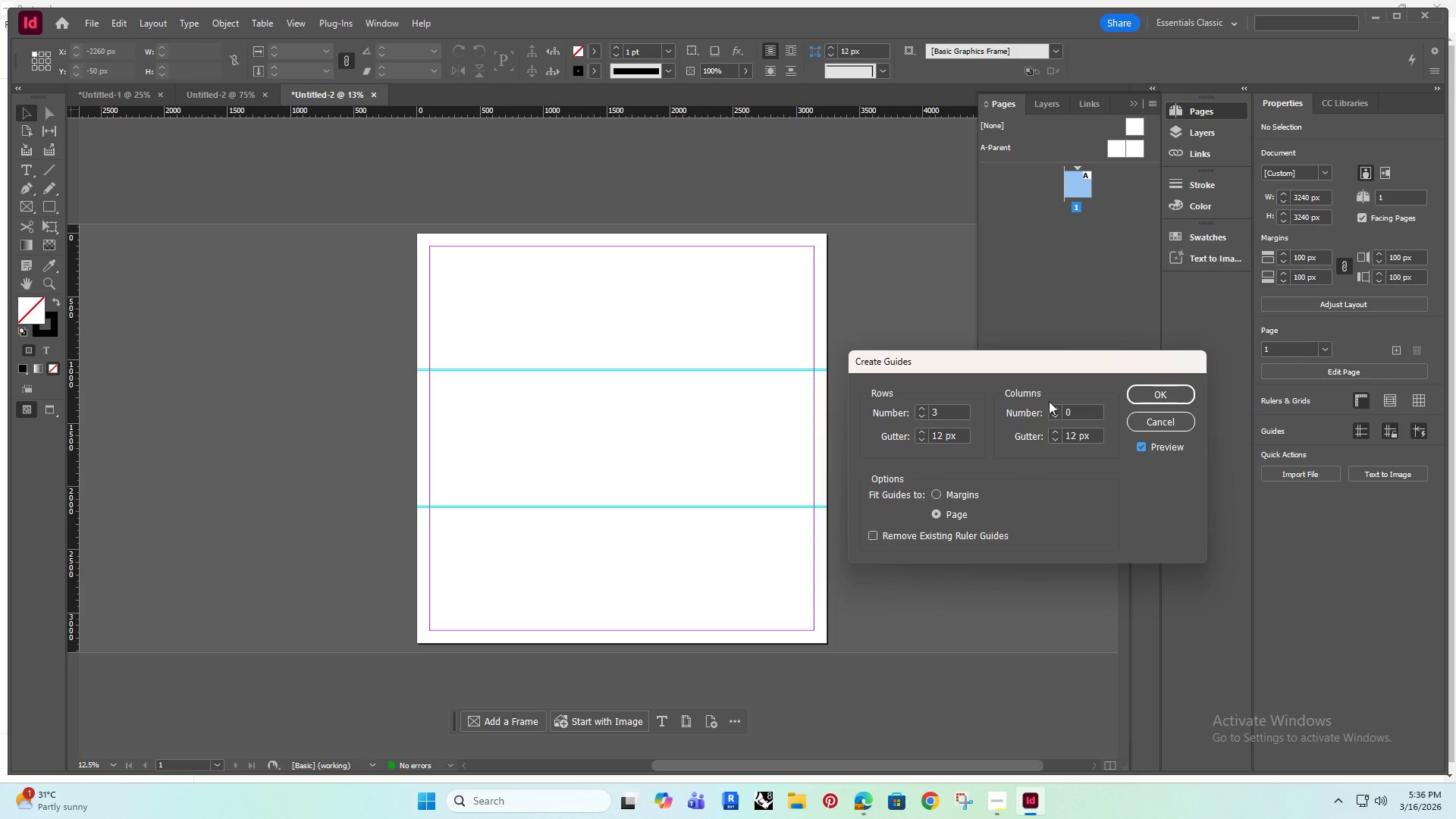 
double_click([1053, 405])
 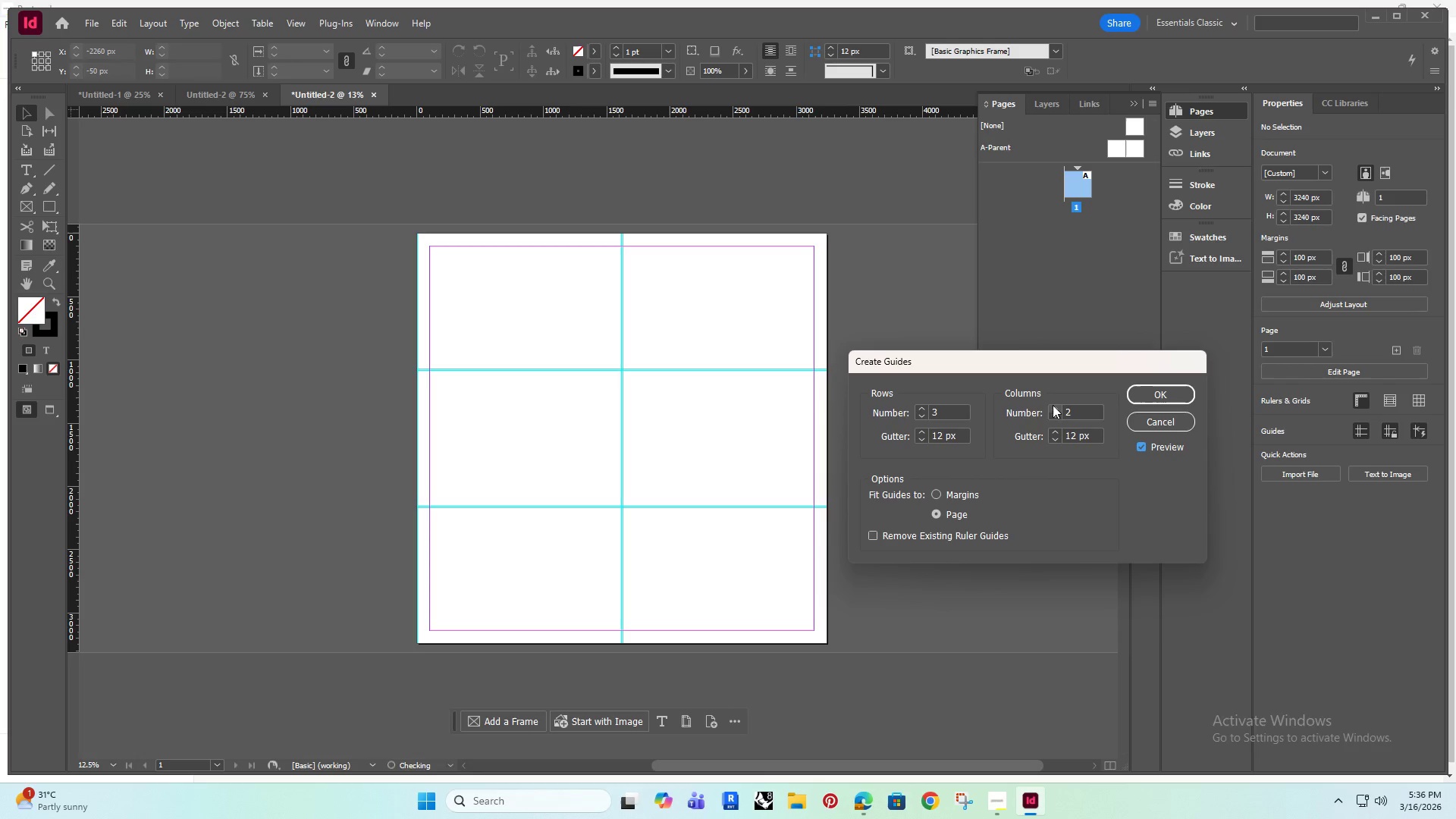 
left_click([1053, 405])
 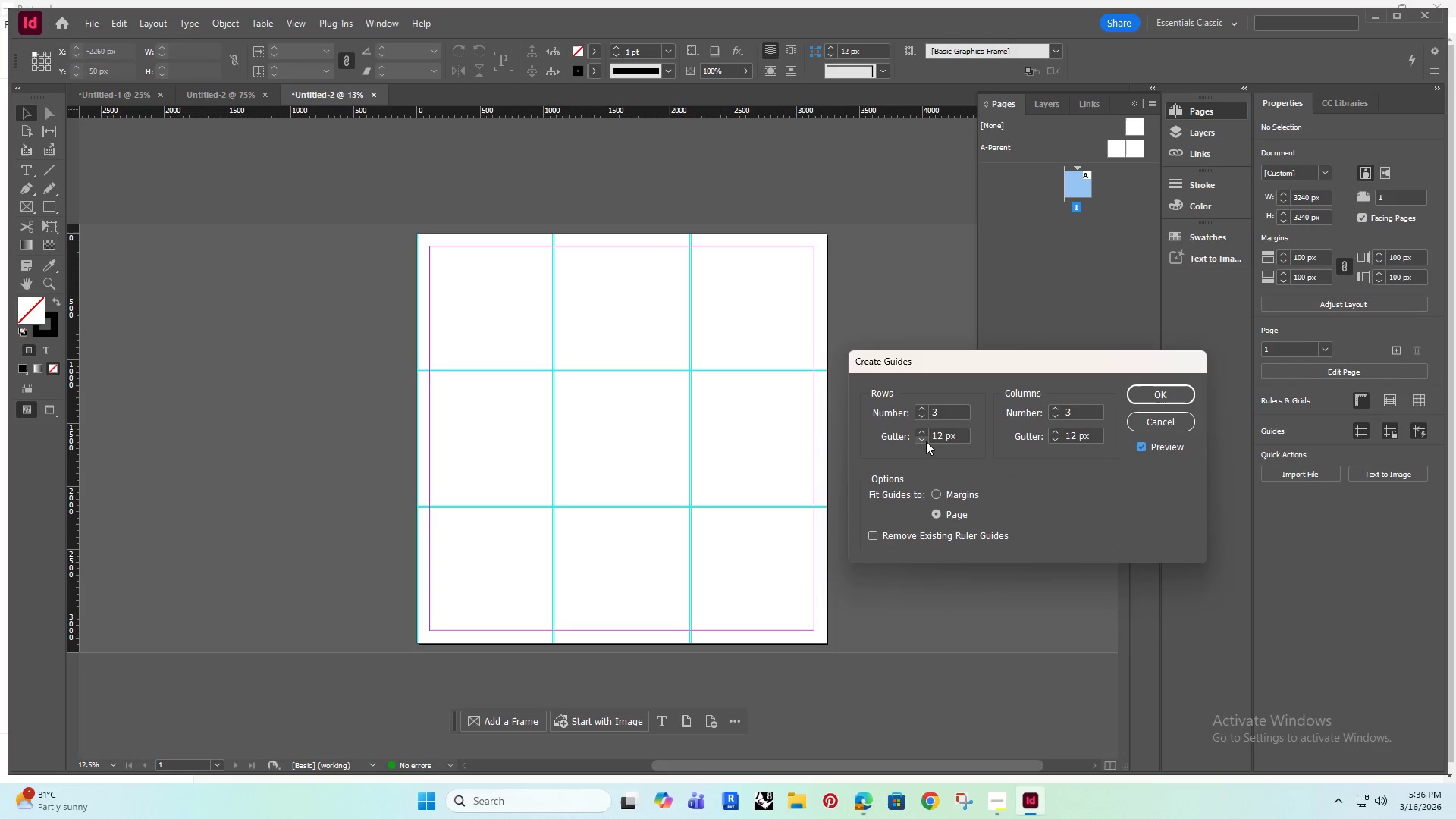 
double_click([923, 432])
 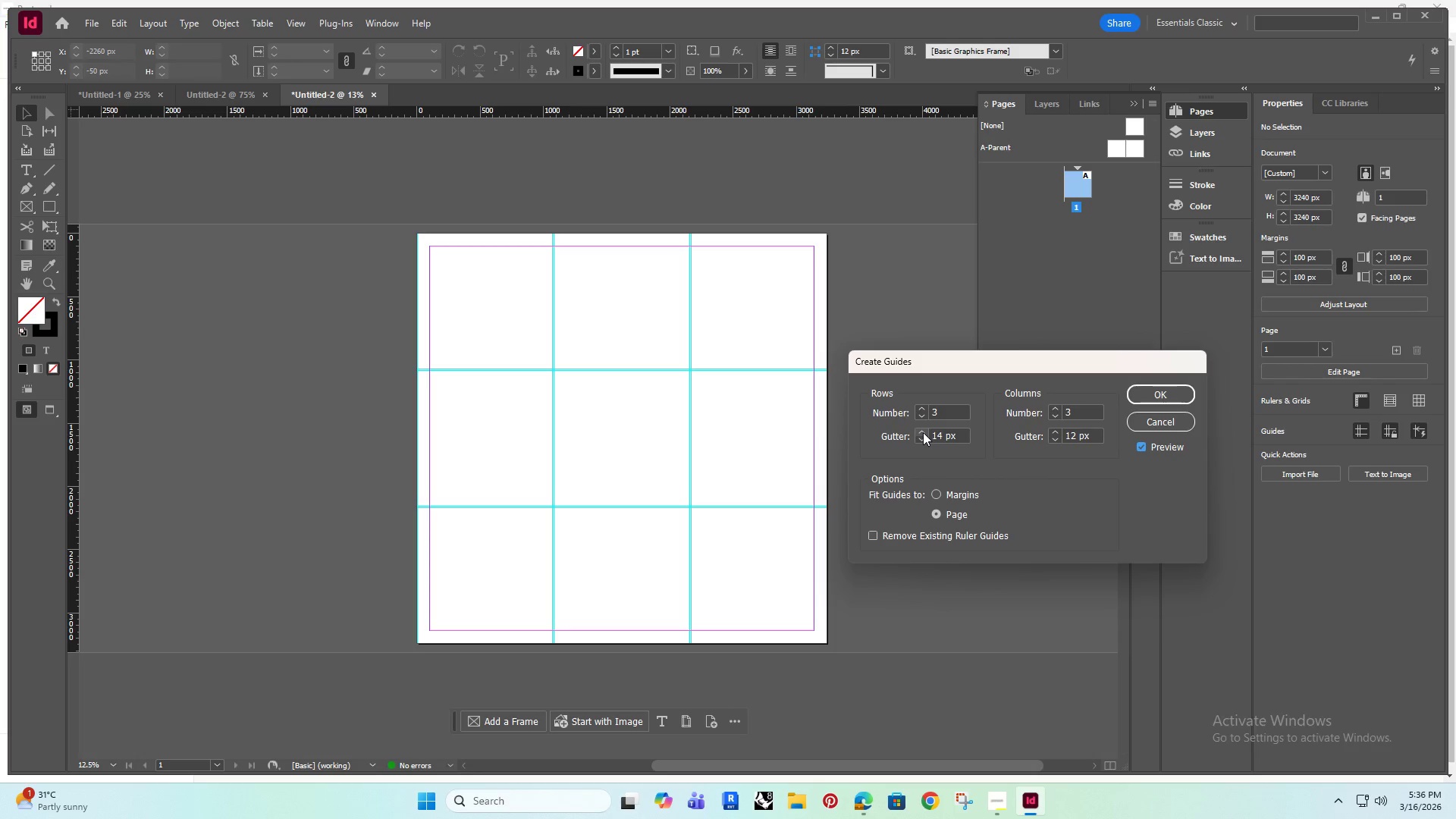 
double_click([923, 432])
 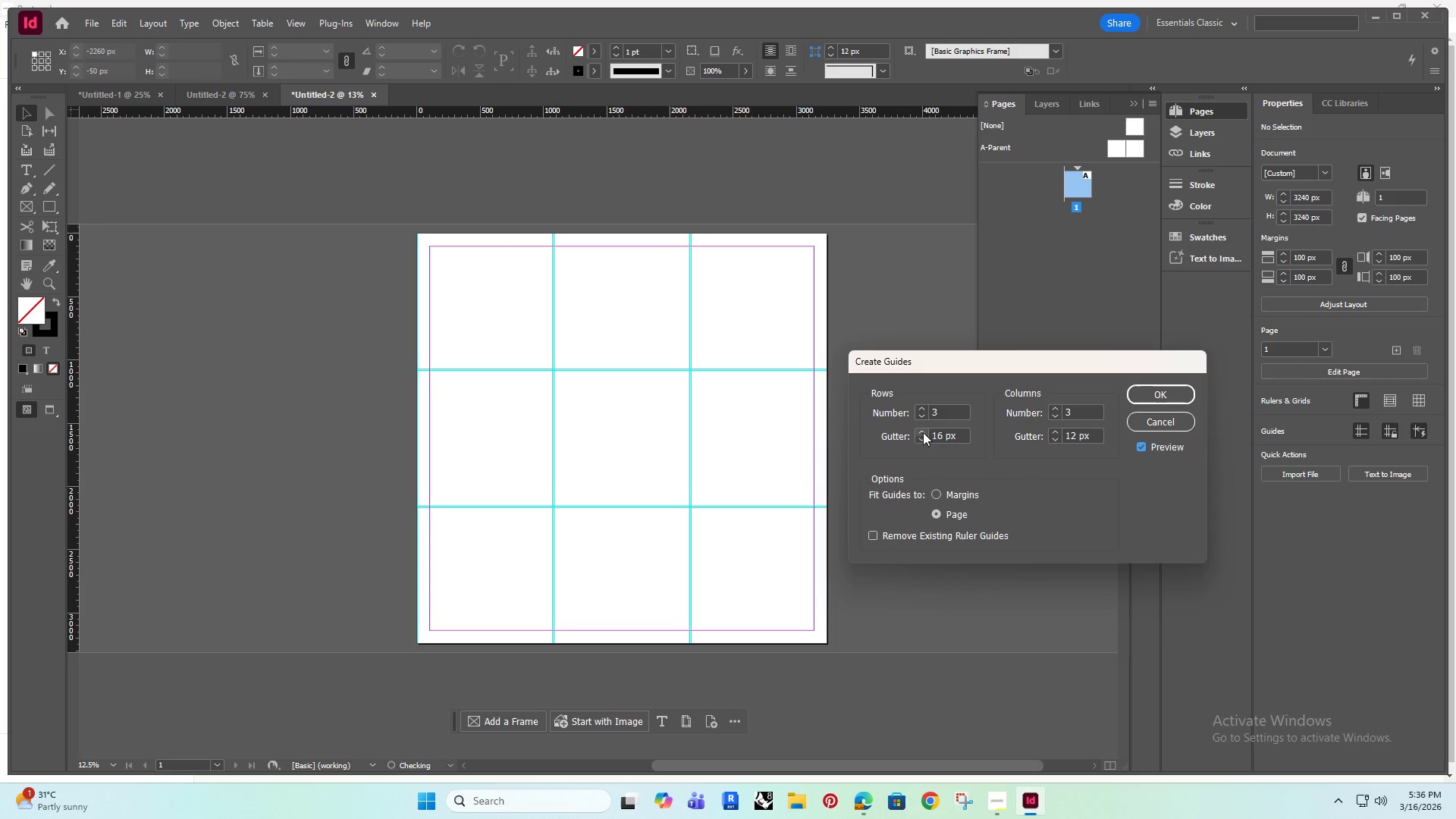 
triple_click([923, 432])
 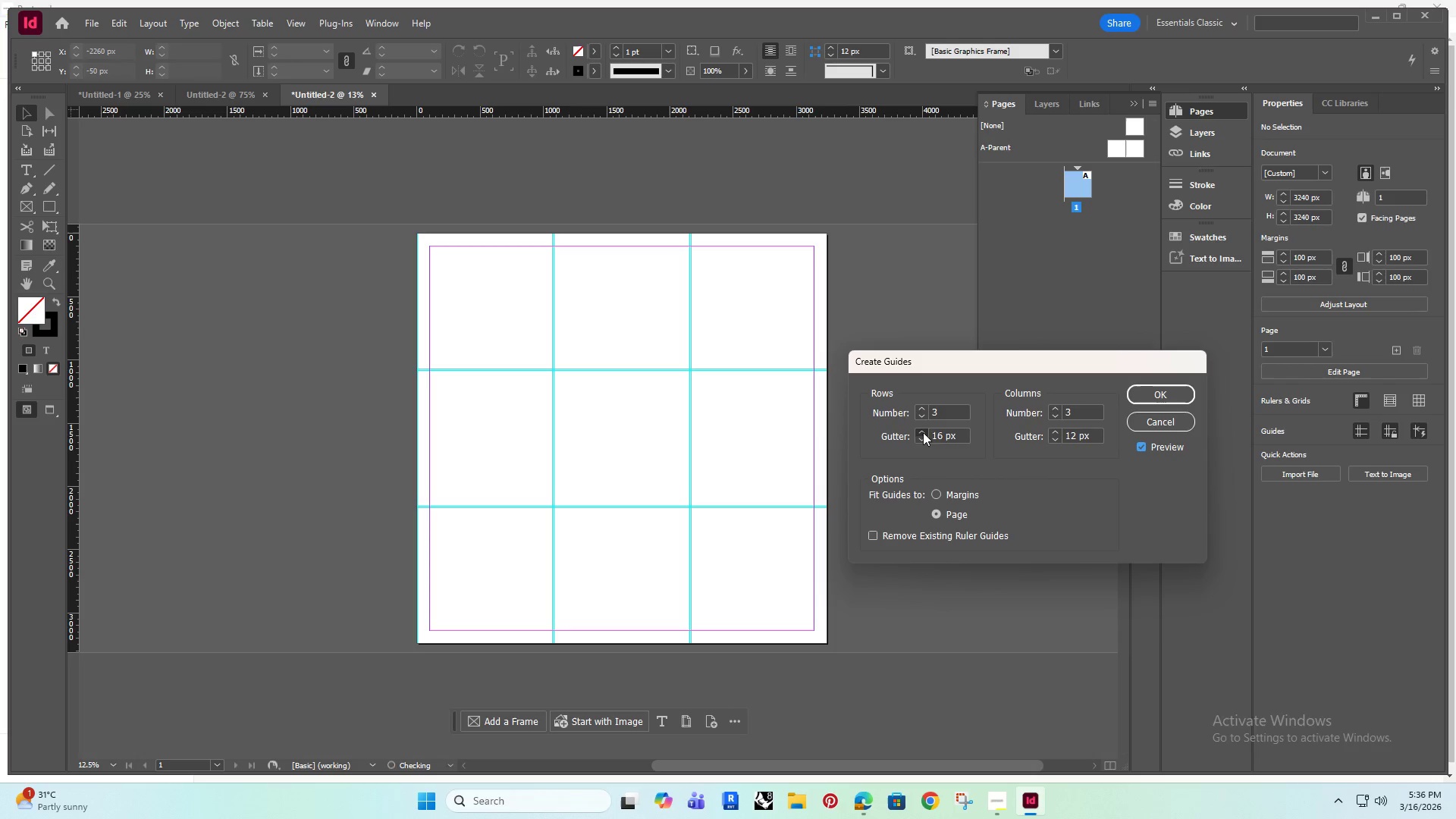 
triple_click([923, 432])
 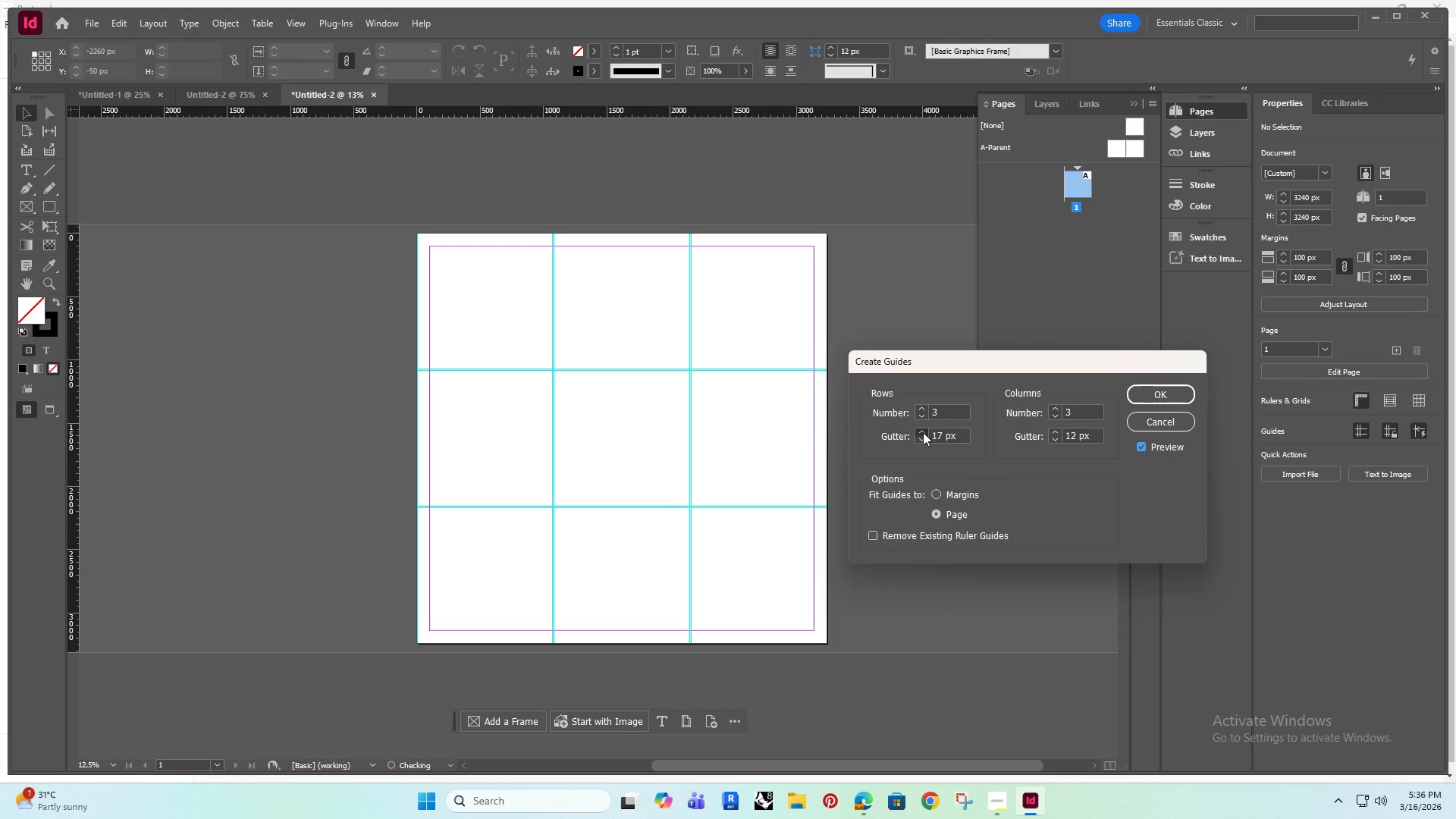 
triple_click([923, 432])
 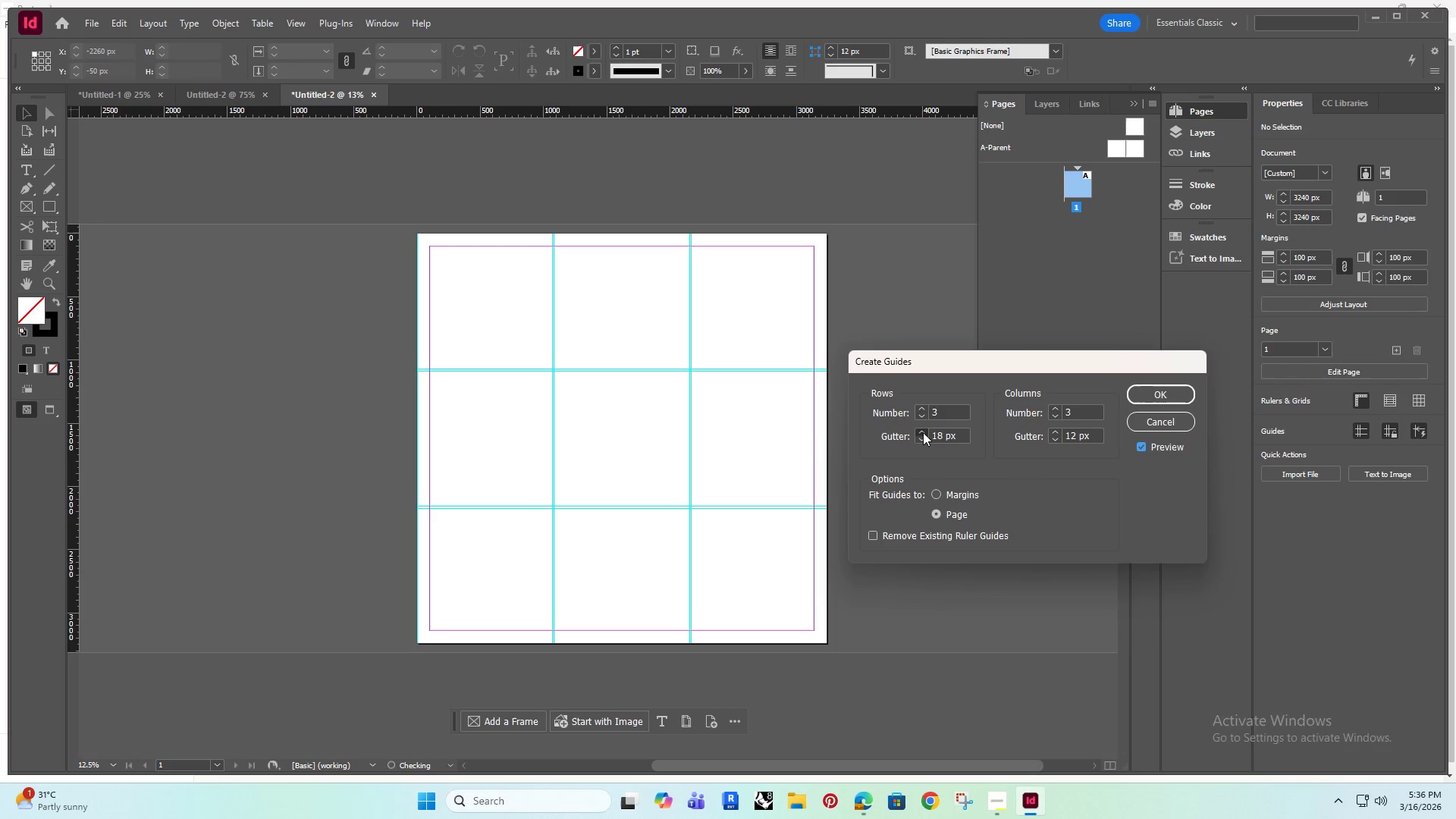 
triple_click([923, 432])
 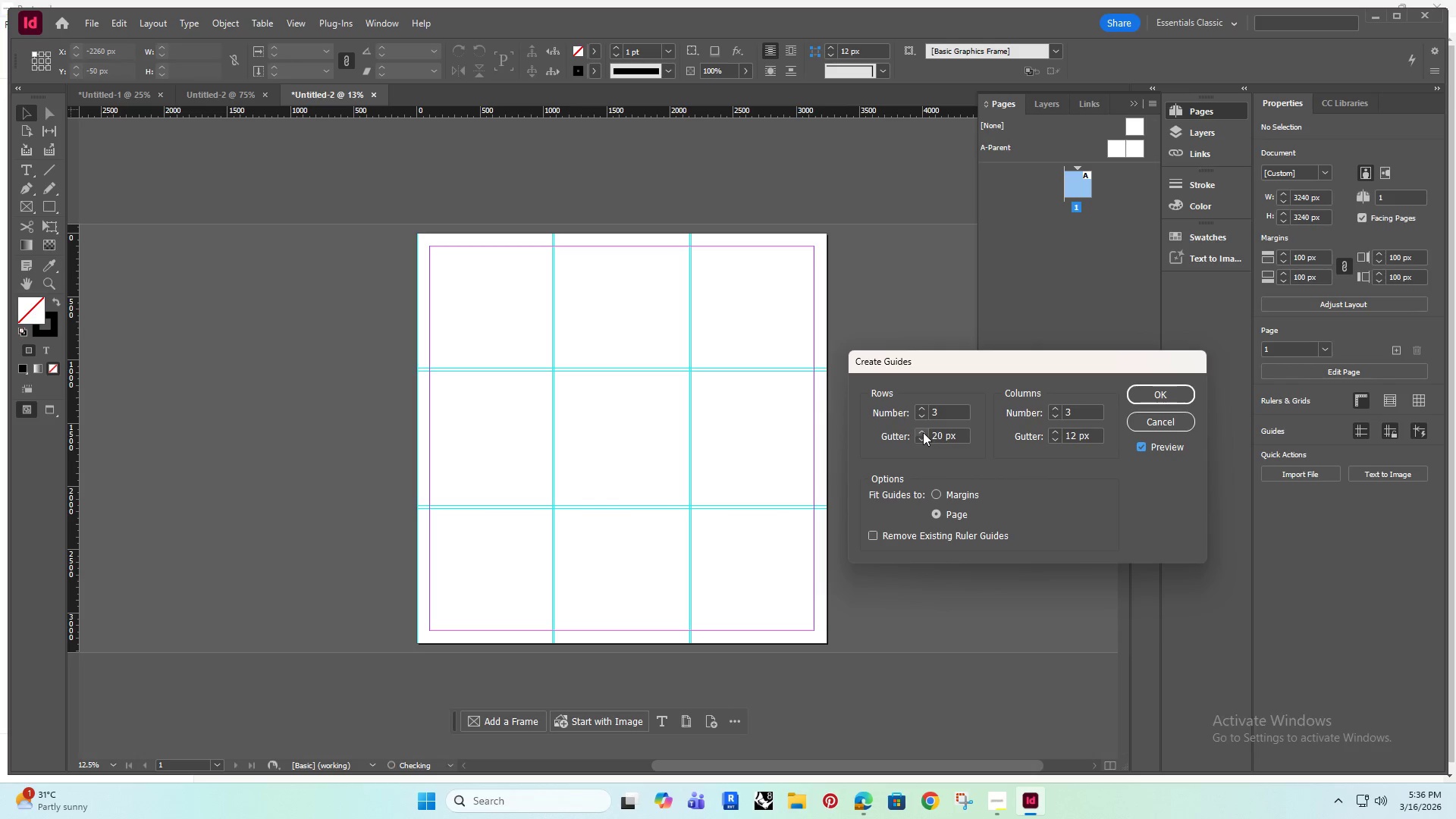 
triple_click([923, 432])
 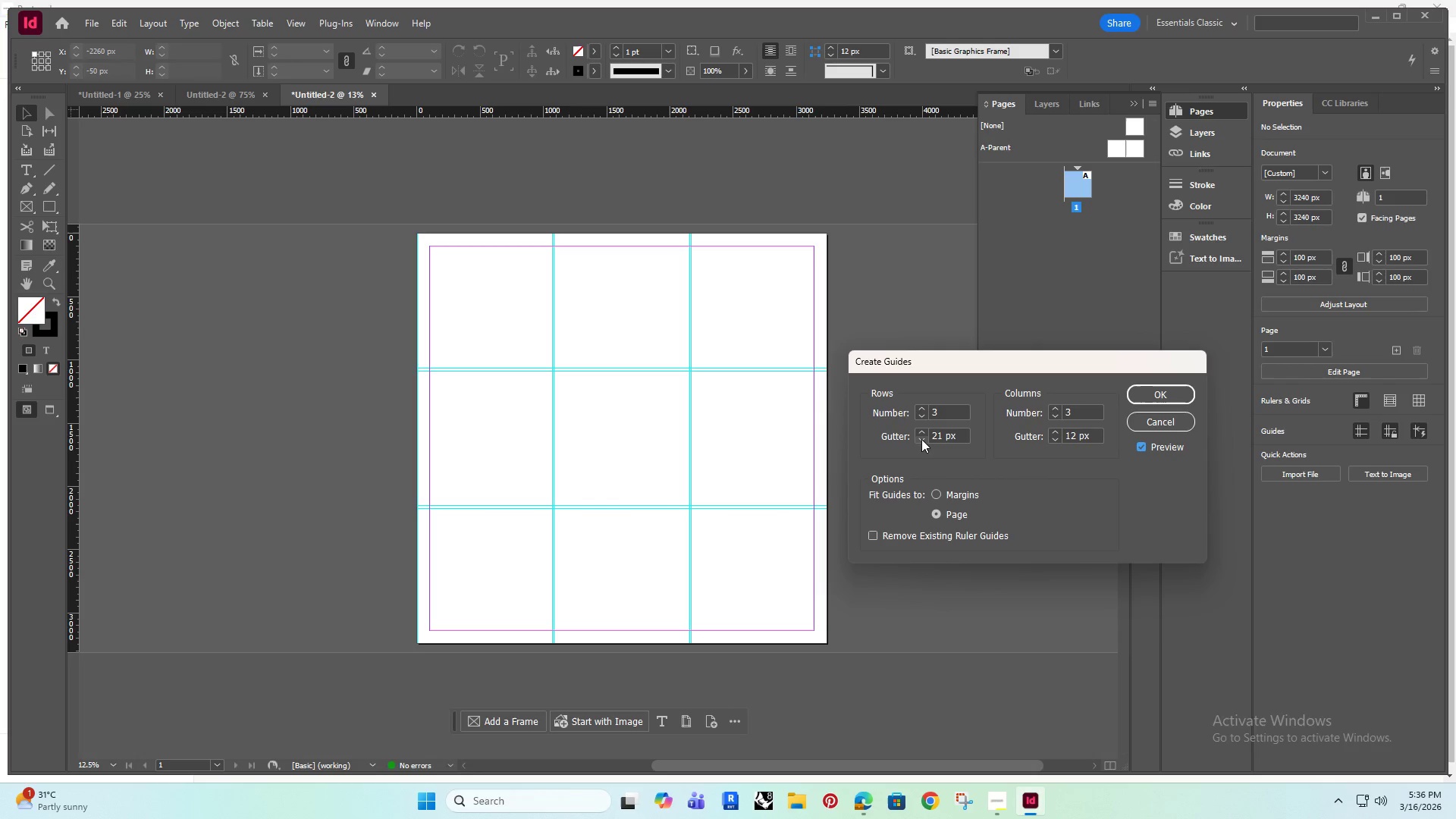 
left_click([921, 439])
 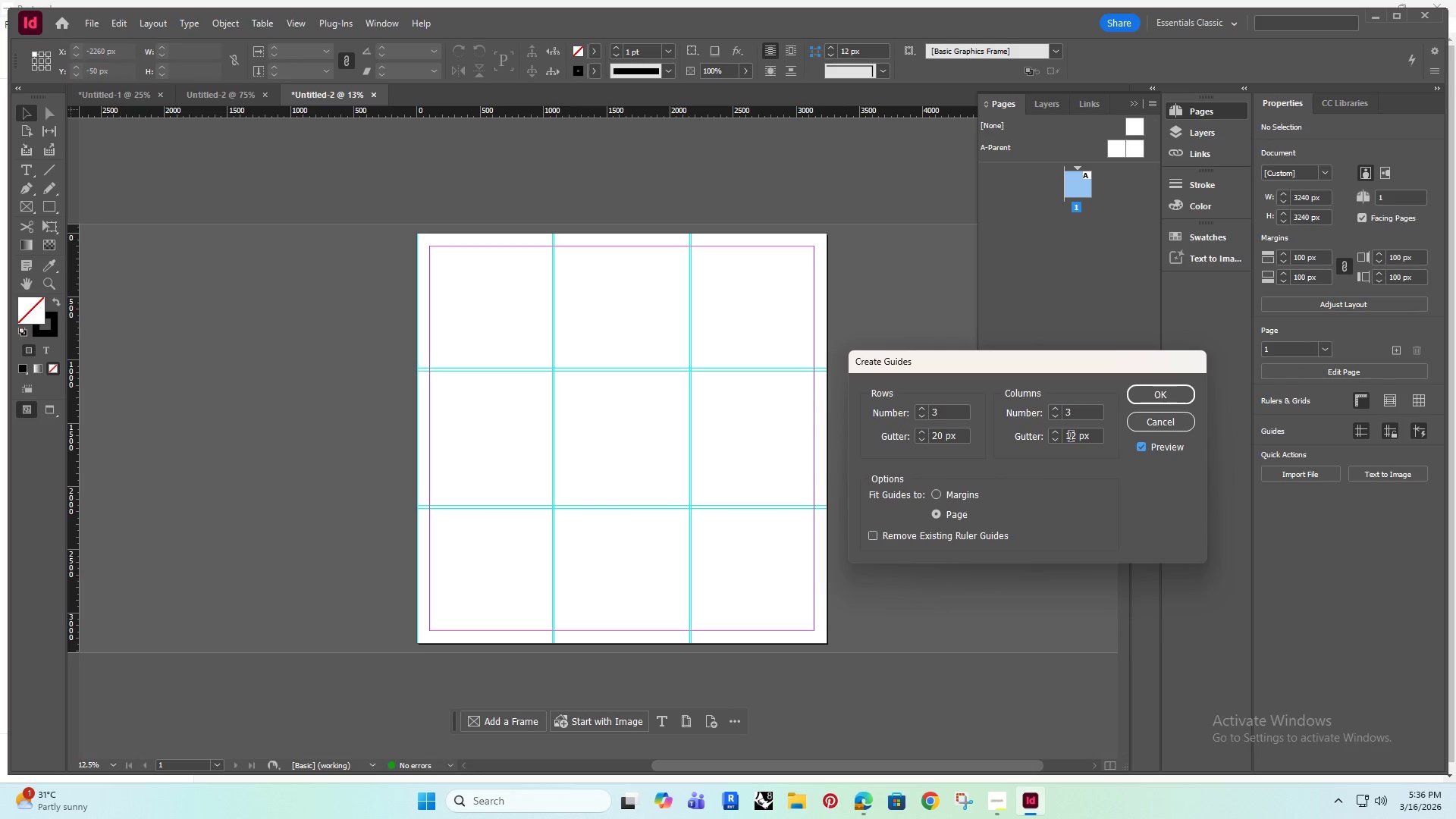 
double_click([1071, 438])
 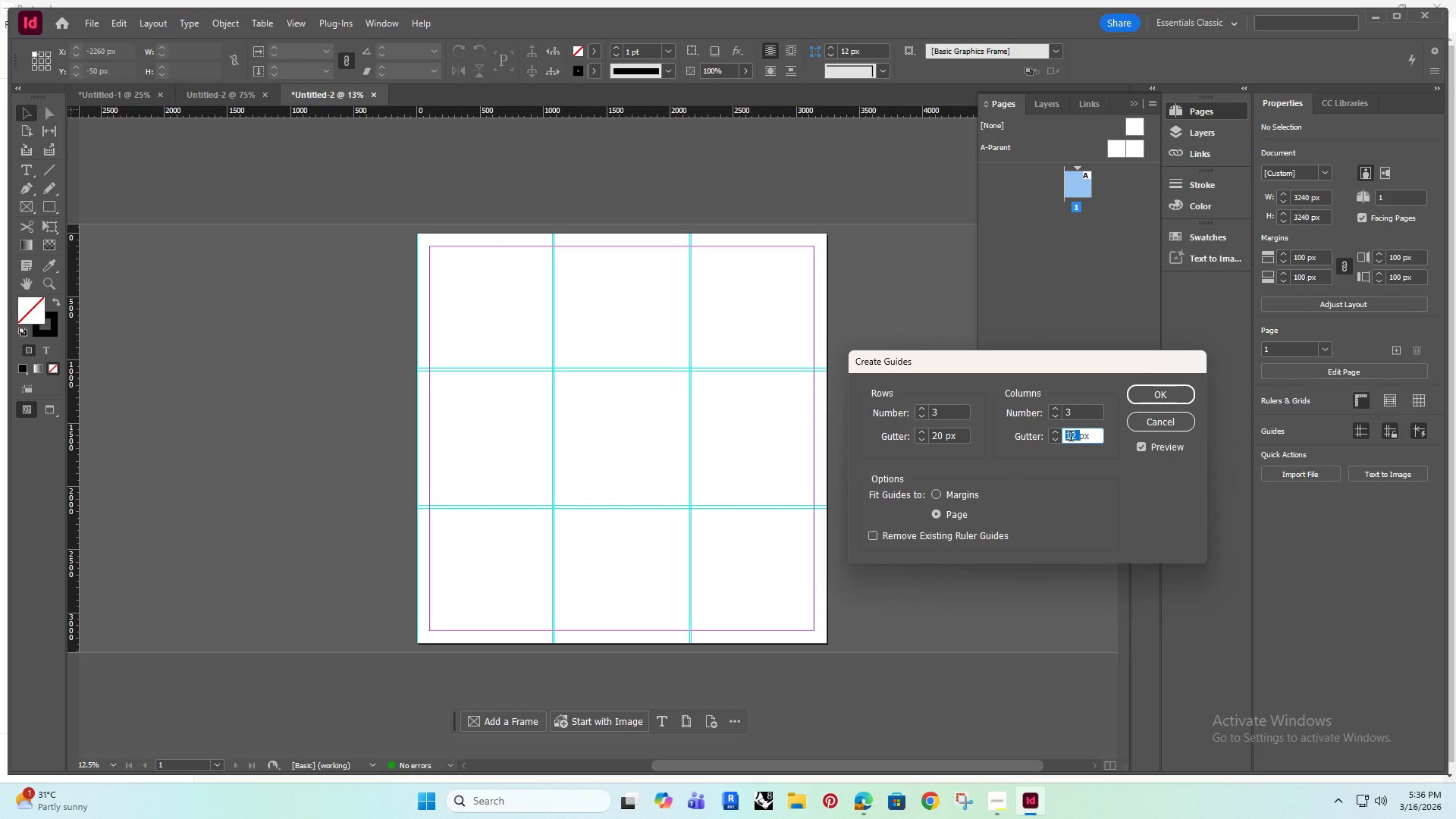 
type(20)
 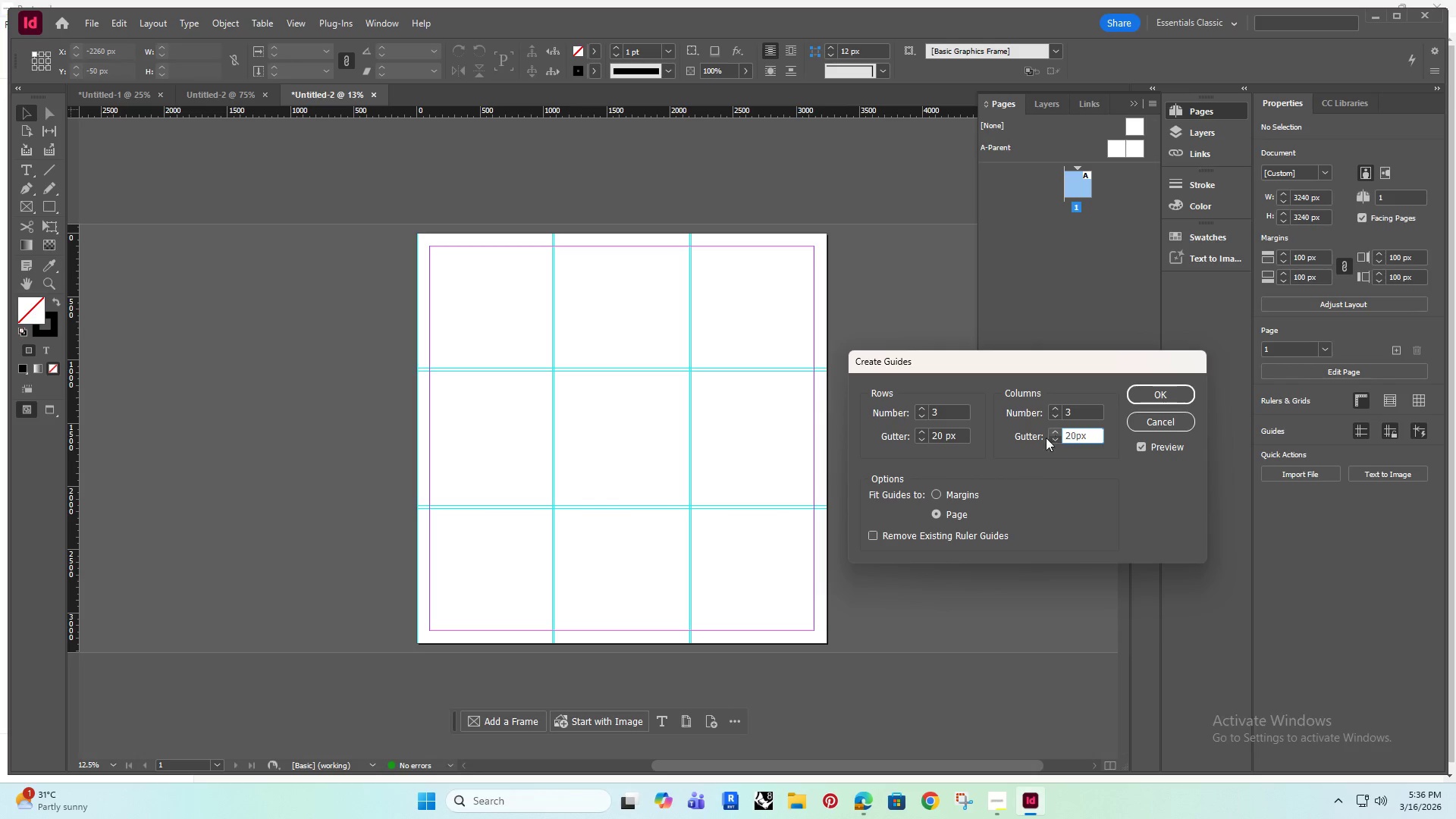 
left_click([1048, 464])
 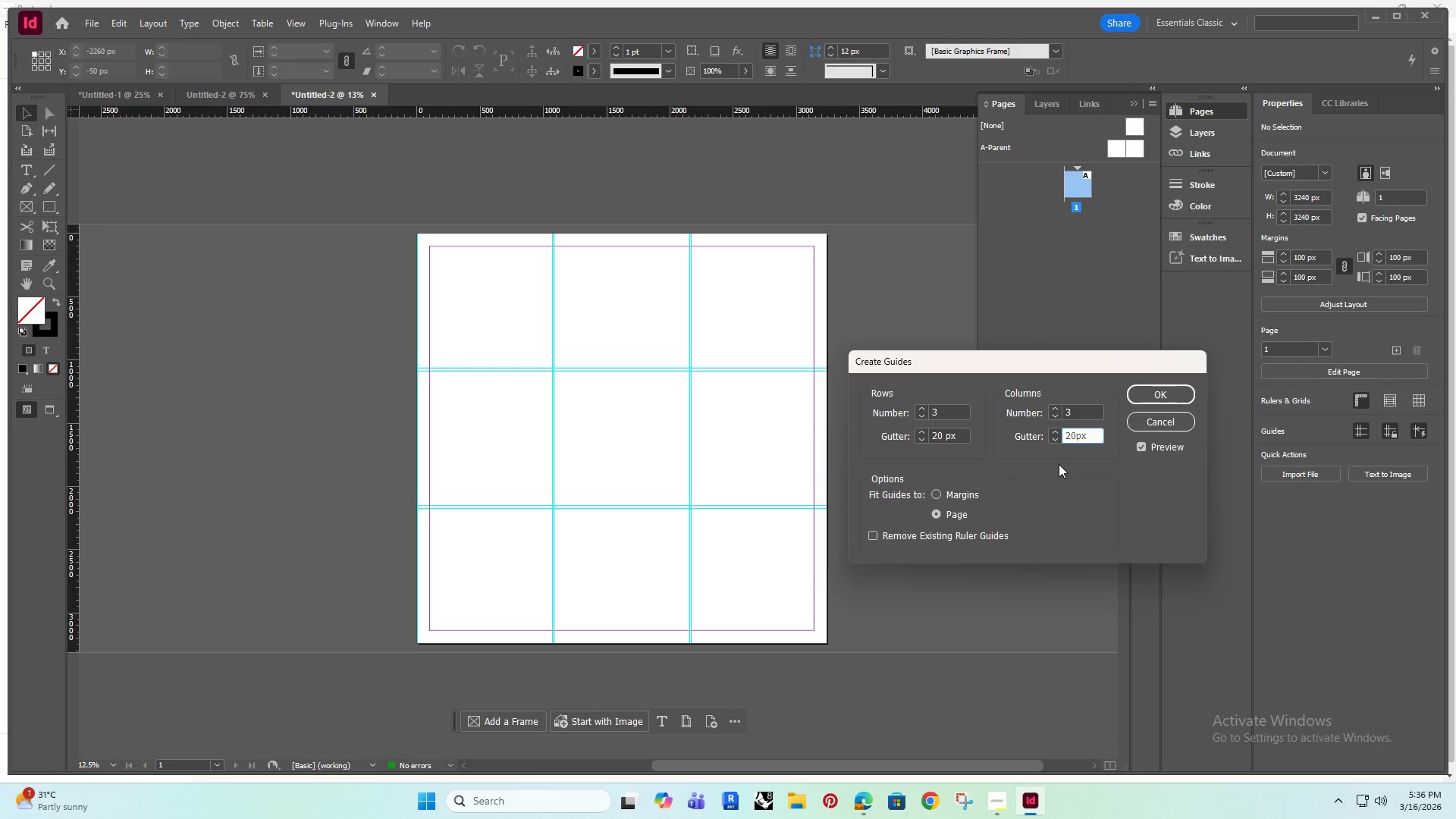 
key(Enter)